 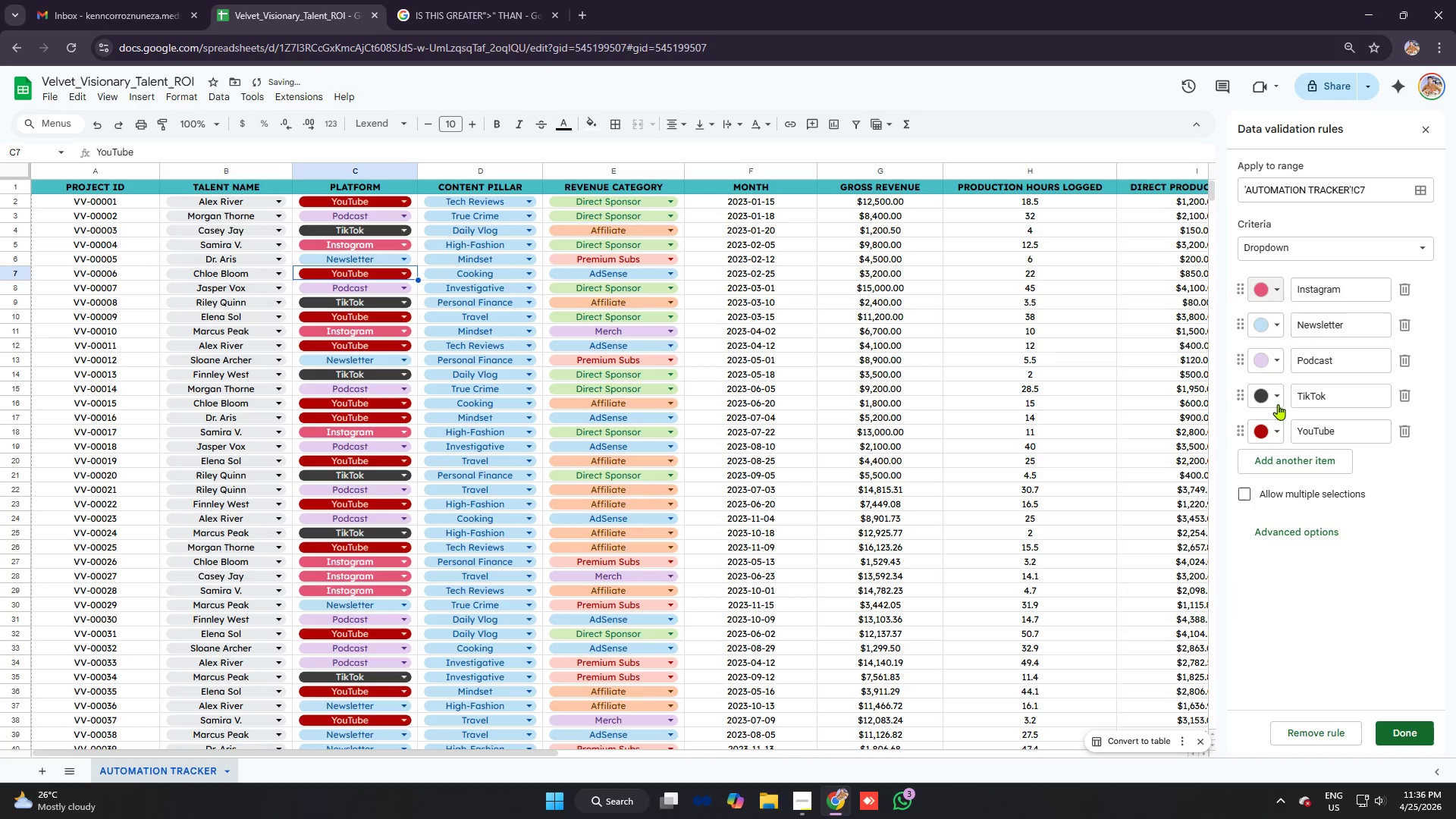 
left_click([866, 460])
 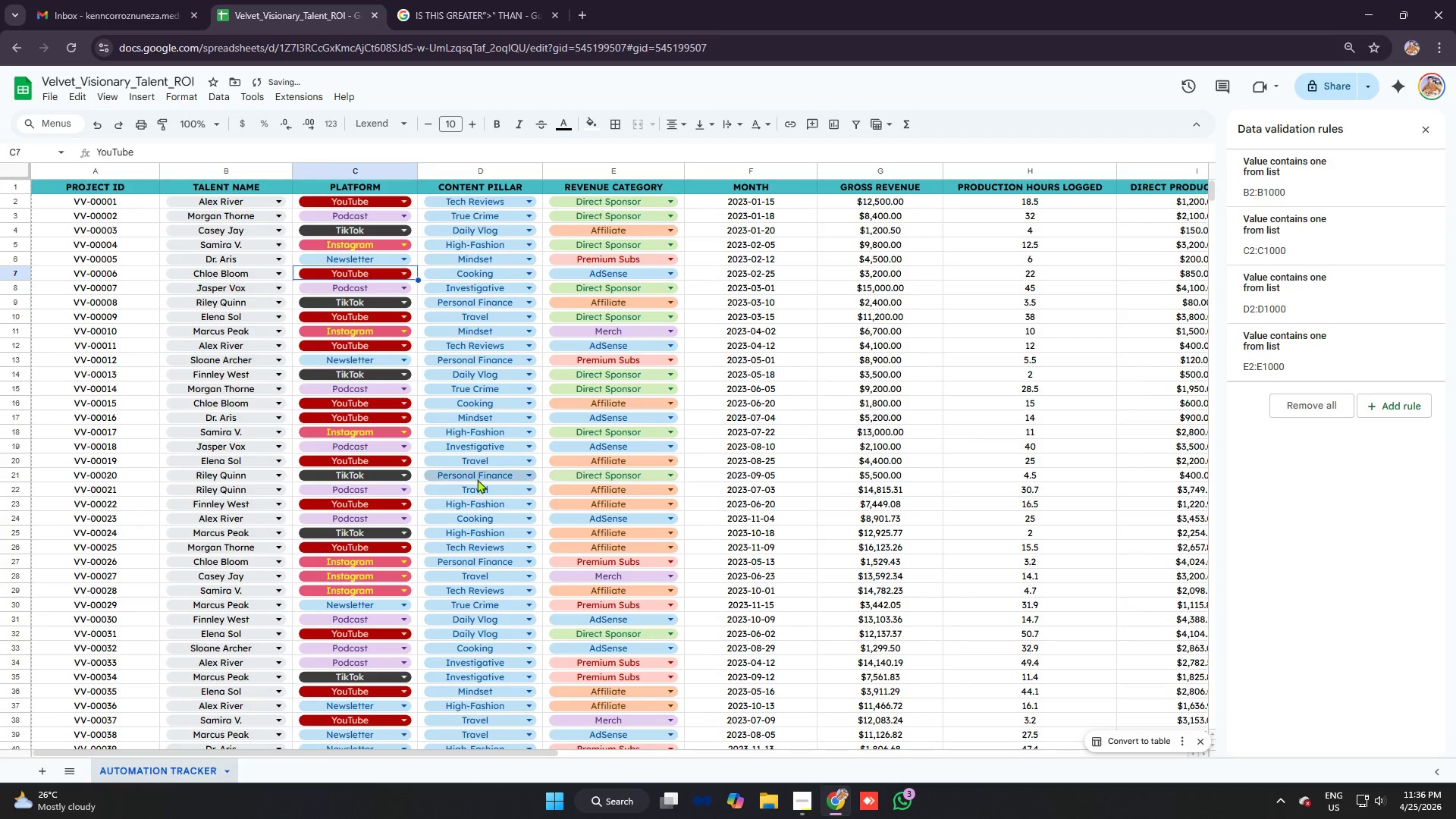 
scroll: coordinate [450, 475], scroll_direction: down, amount: 3.0
 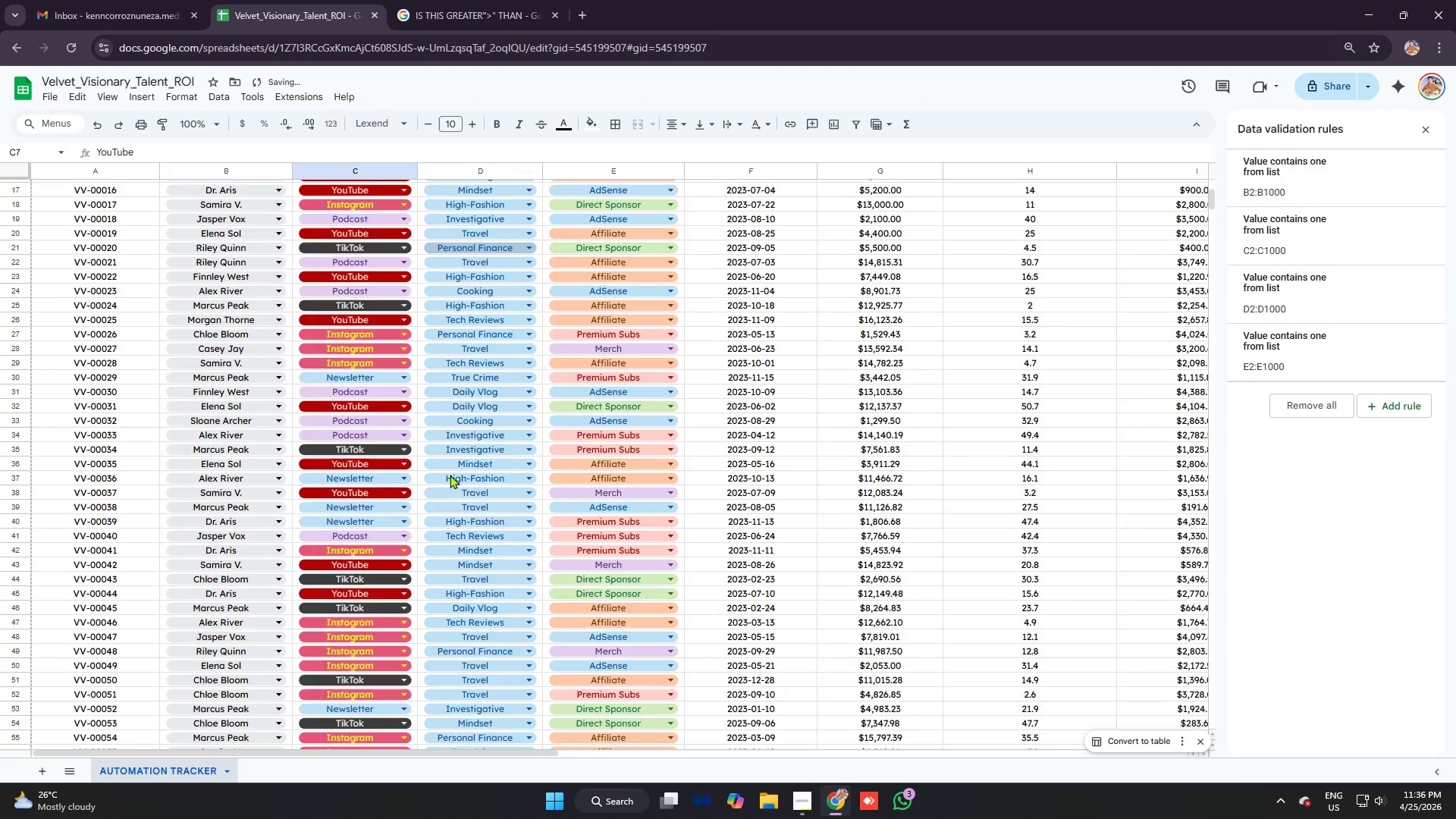 
scroll: coordinate [447, 428], scroll_direction: up, amount: 7.0
 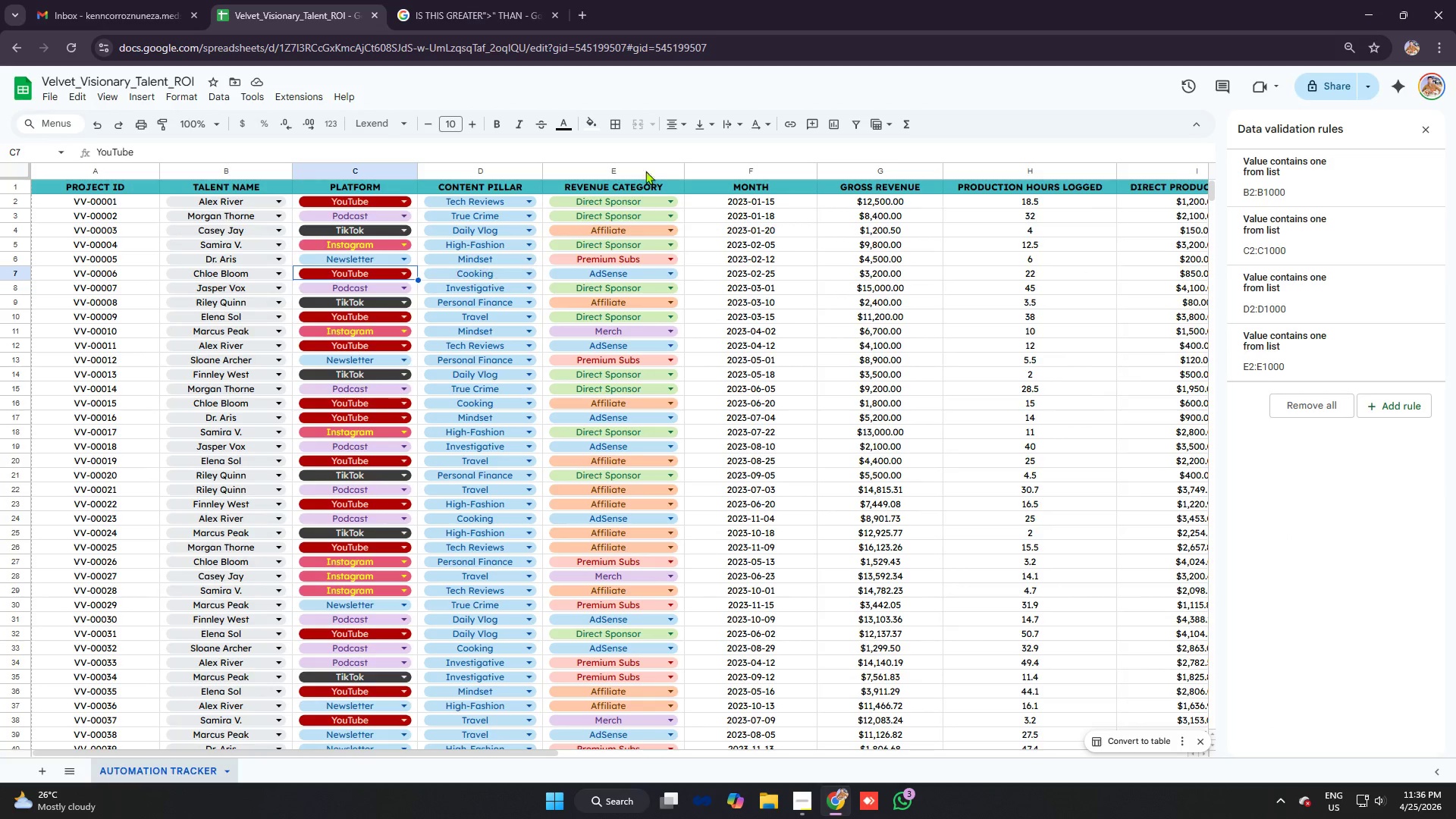 
left_click([1318, 245])
 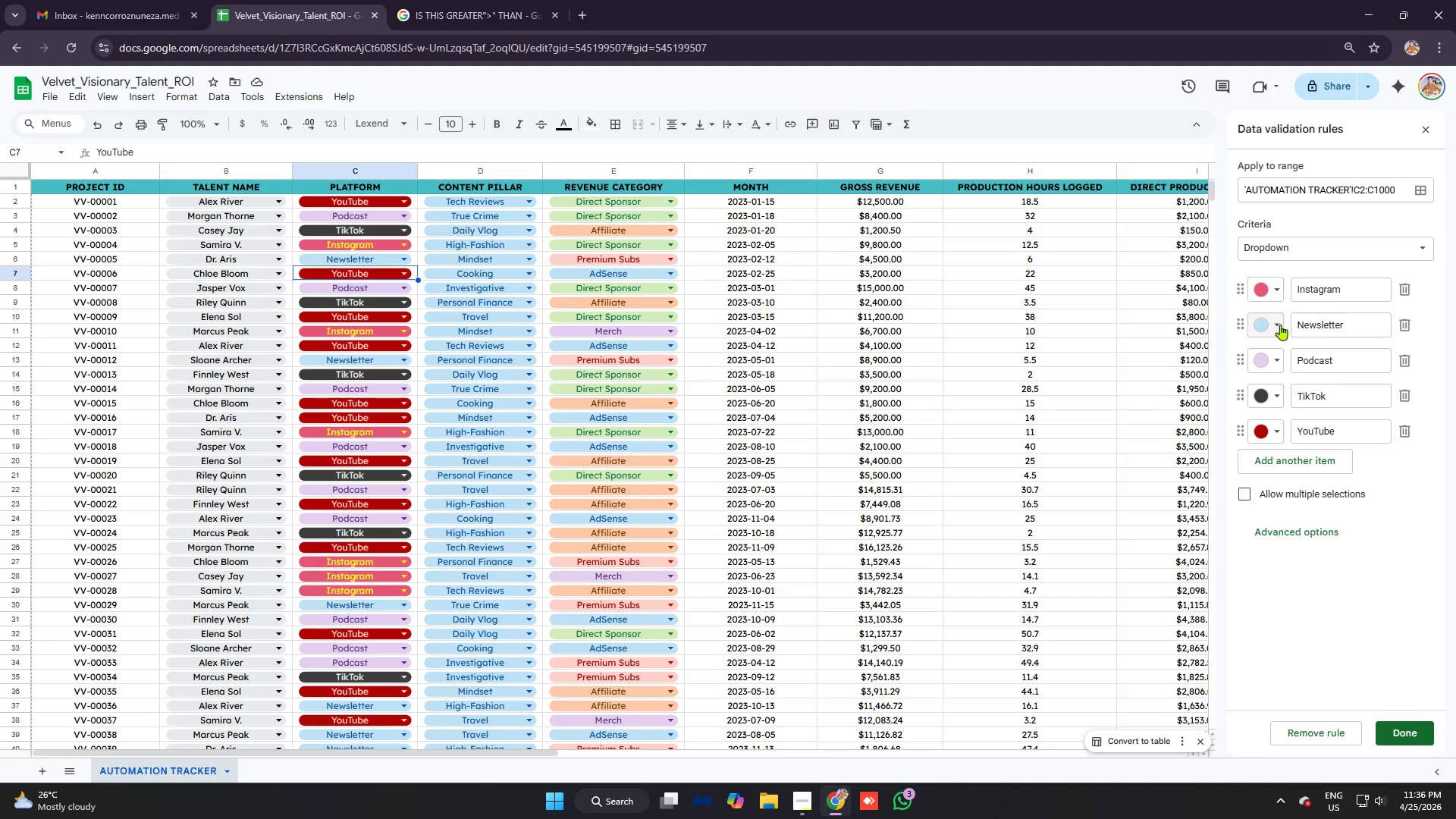 
left_click([1276, 324])
 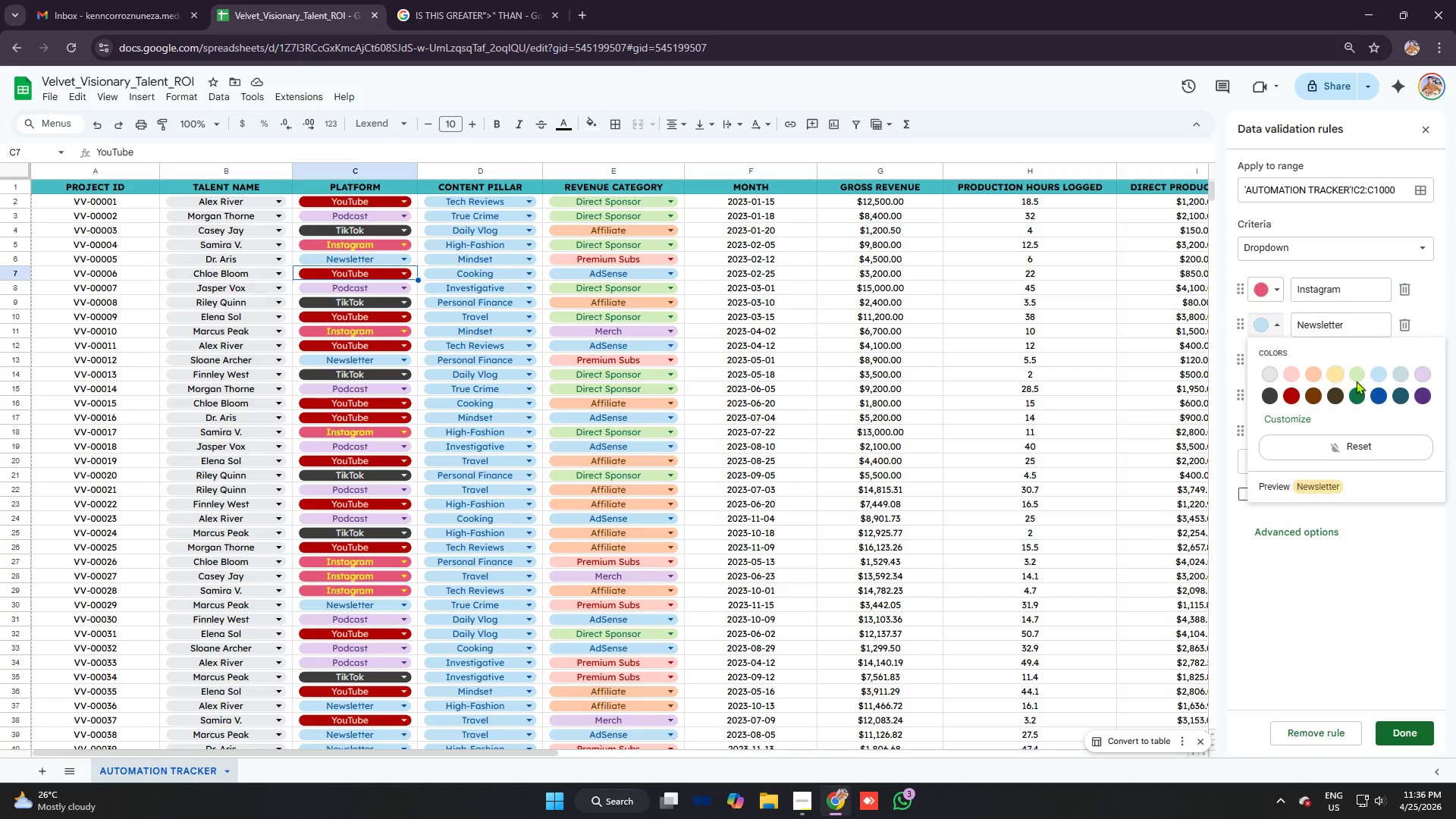 
left_click([1378, 397])
 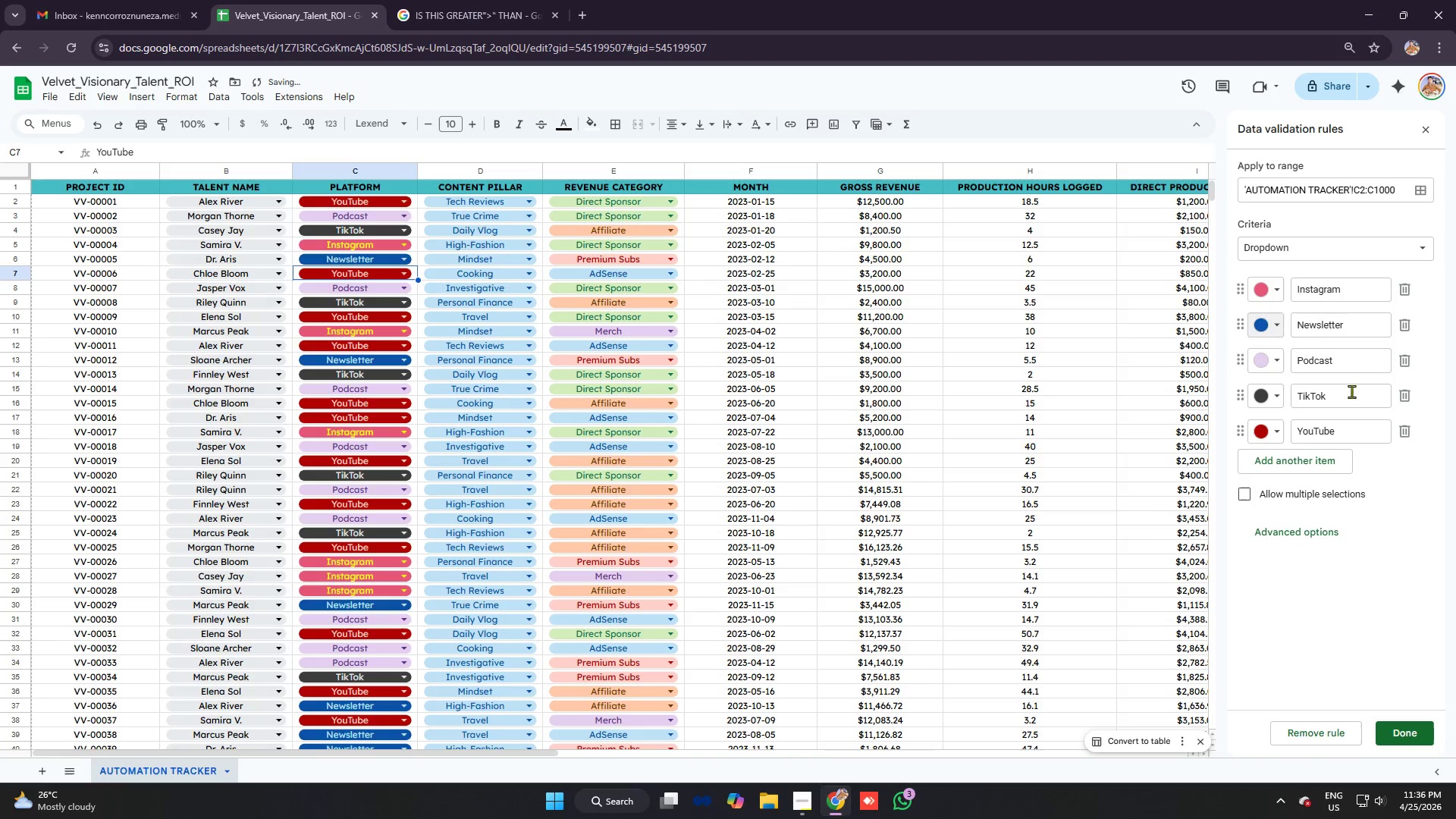 
left_click([1272, 359])
 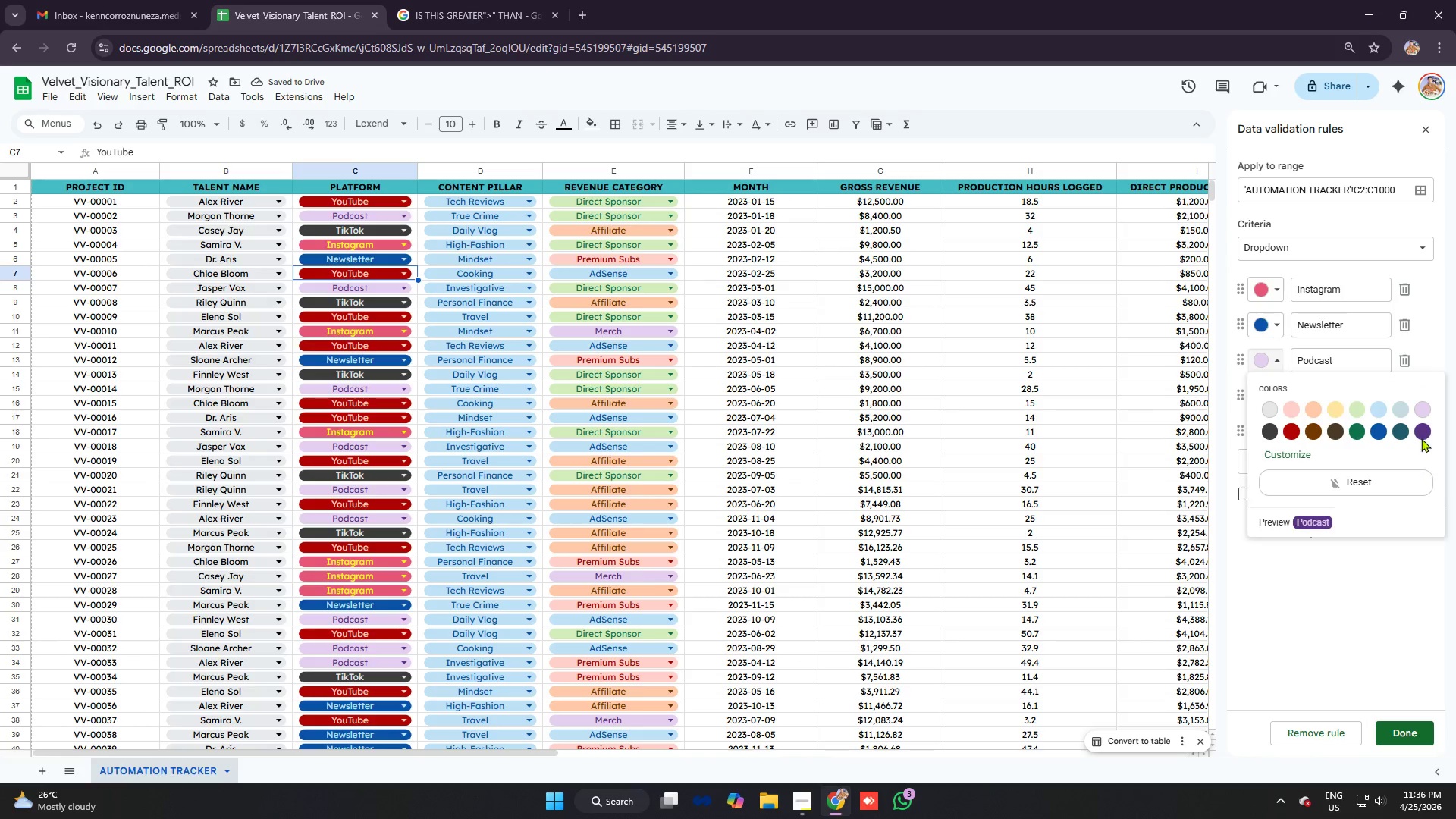 
left_click([1426, 429])
 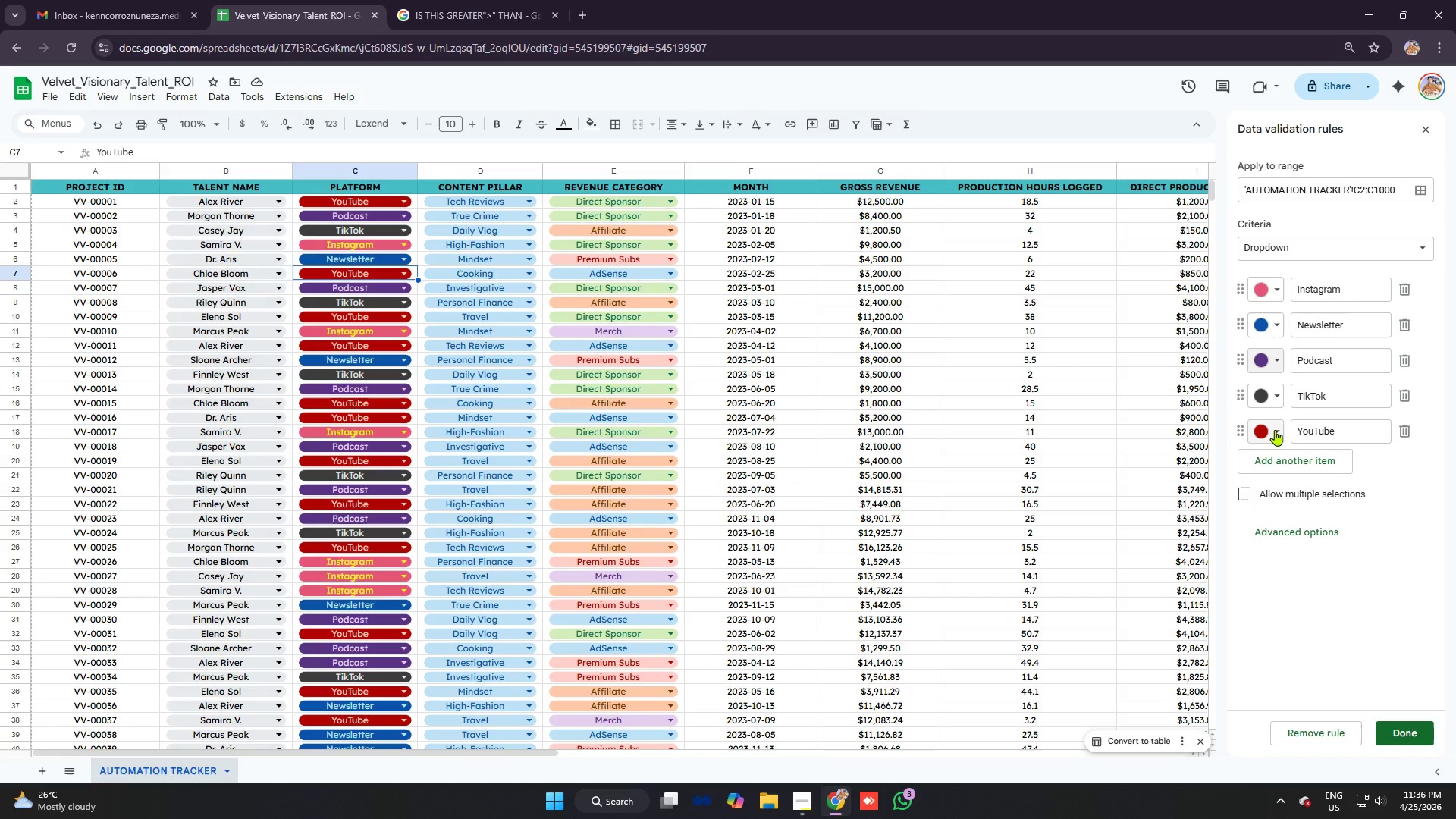 
wait(13.78)
 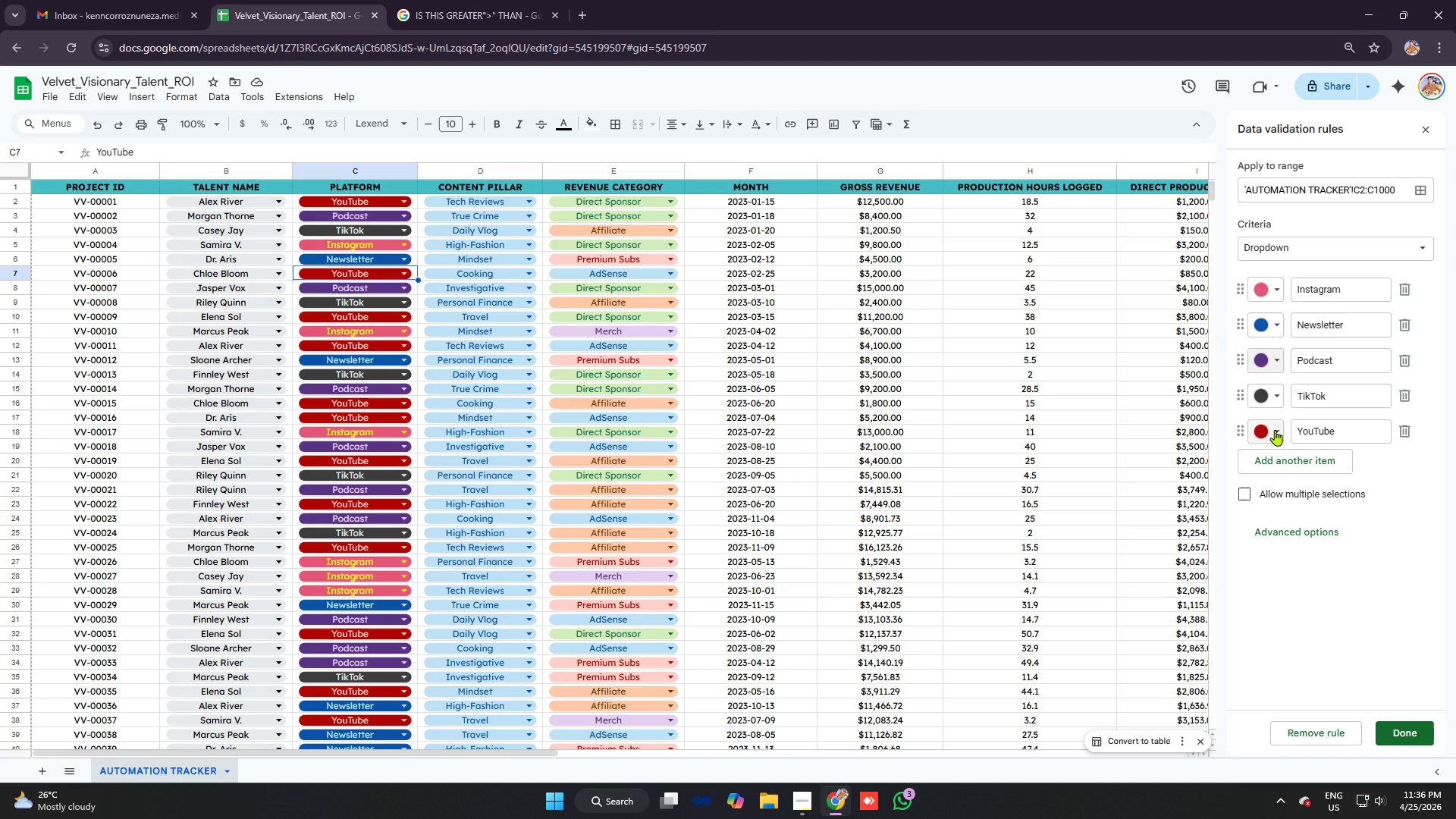 
left_click([1408, 732])
 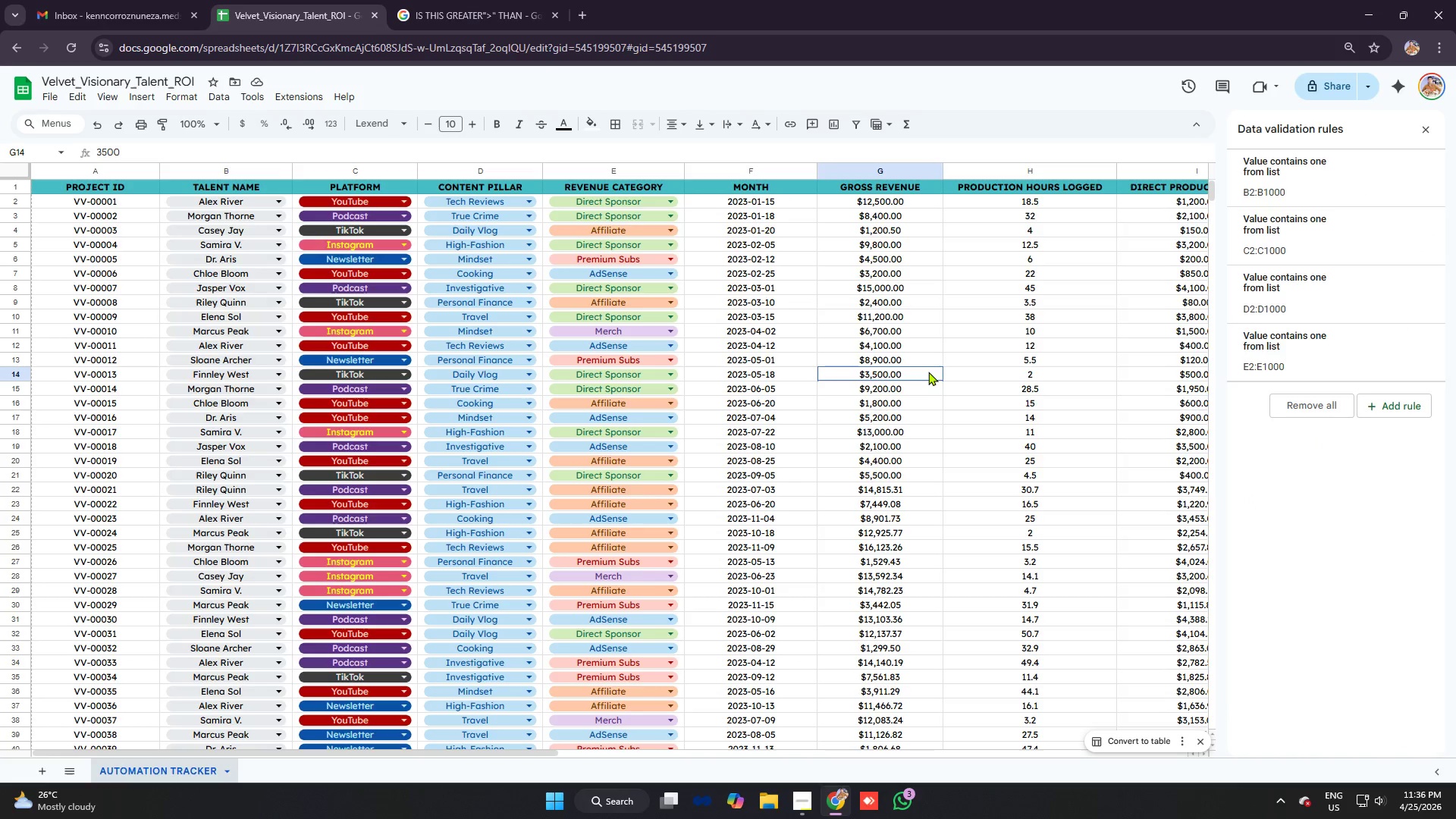 
scroll: coordinate [397, 341], scroll_direction: down, amount: 17.0
 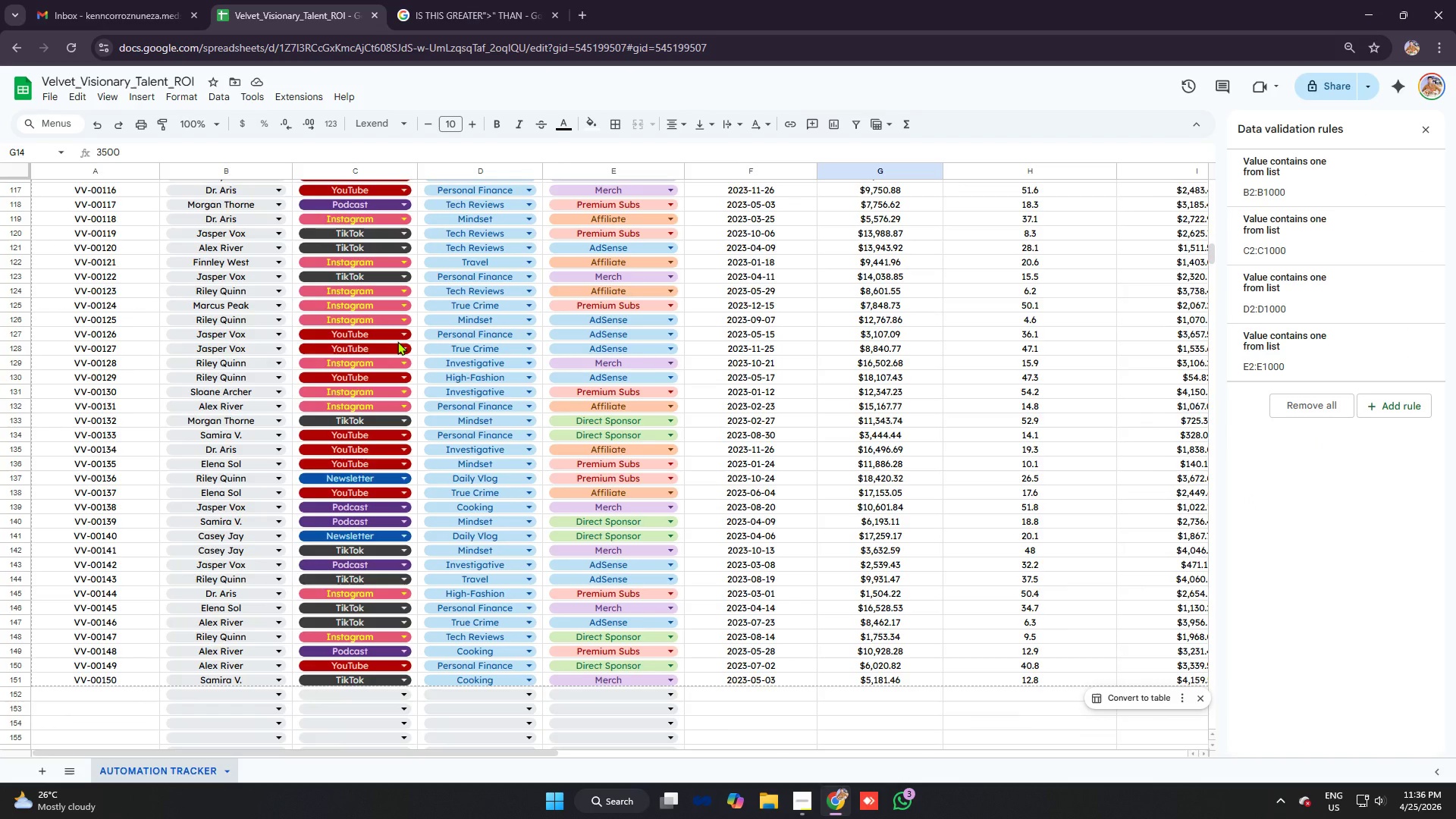 
scroll: coordinate [397, 341], scroll_direction: up, amount: 1.0
 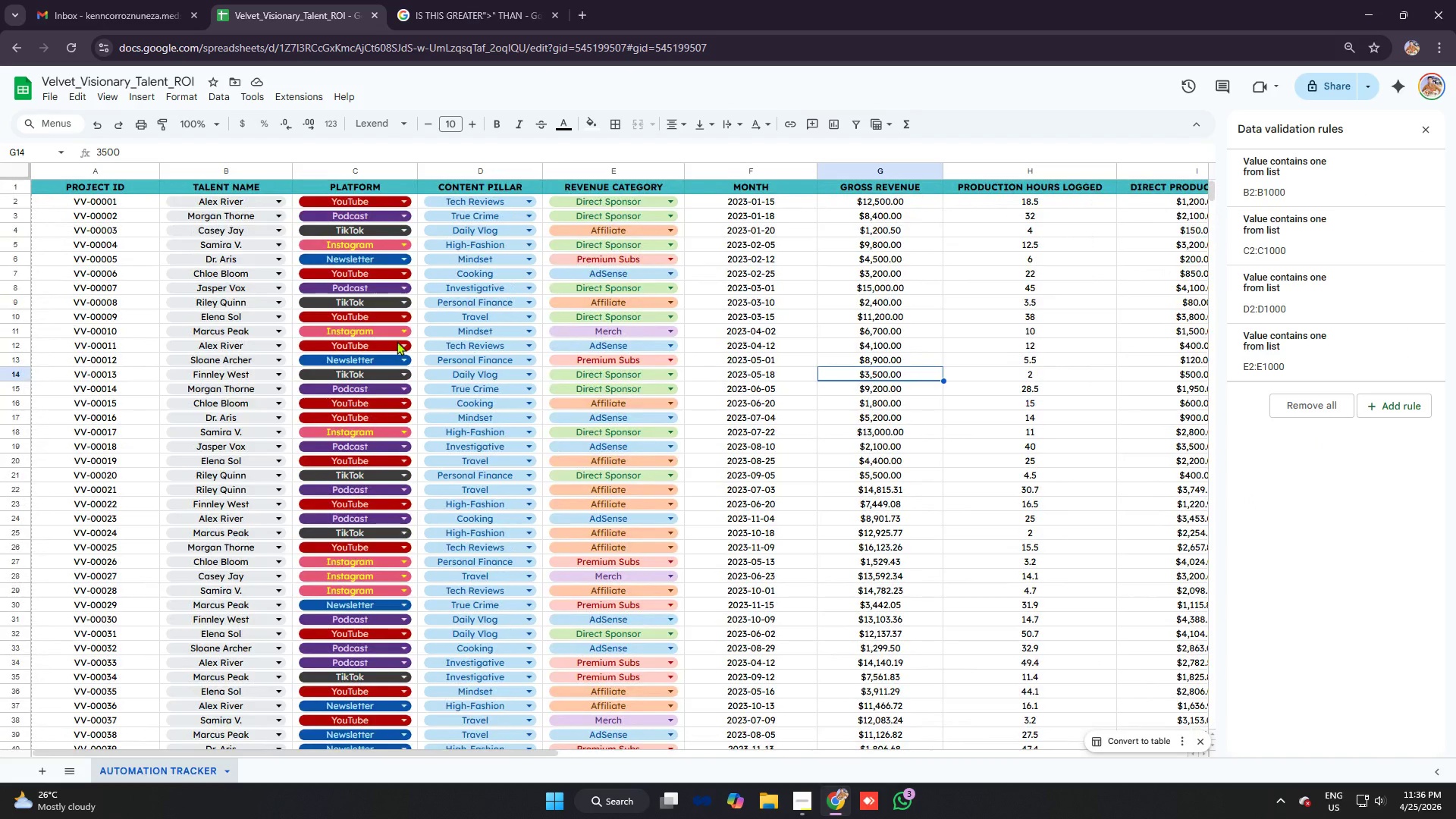 
left_click([878, 312])
 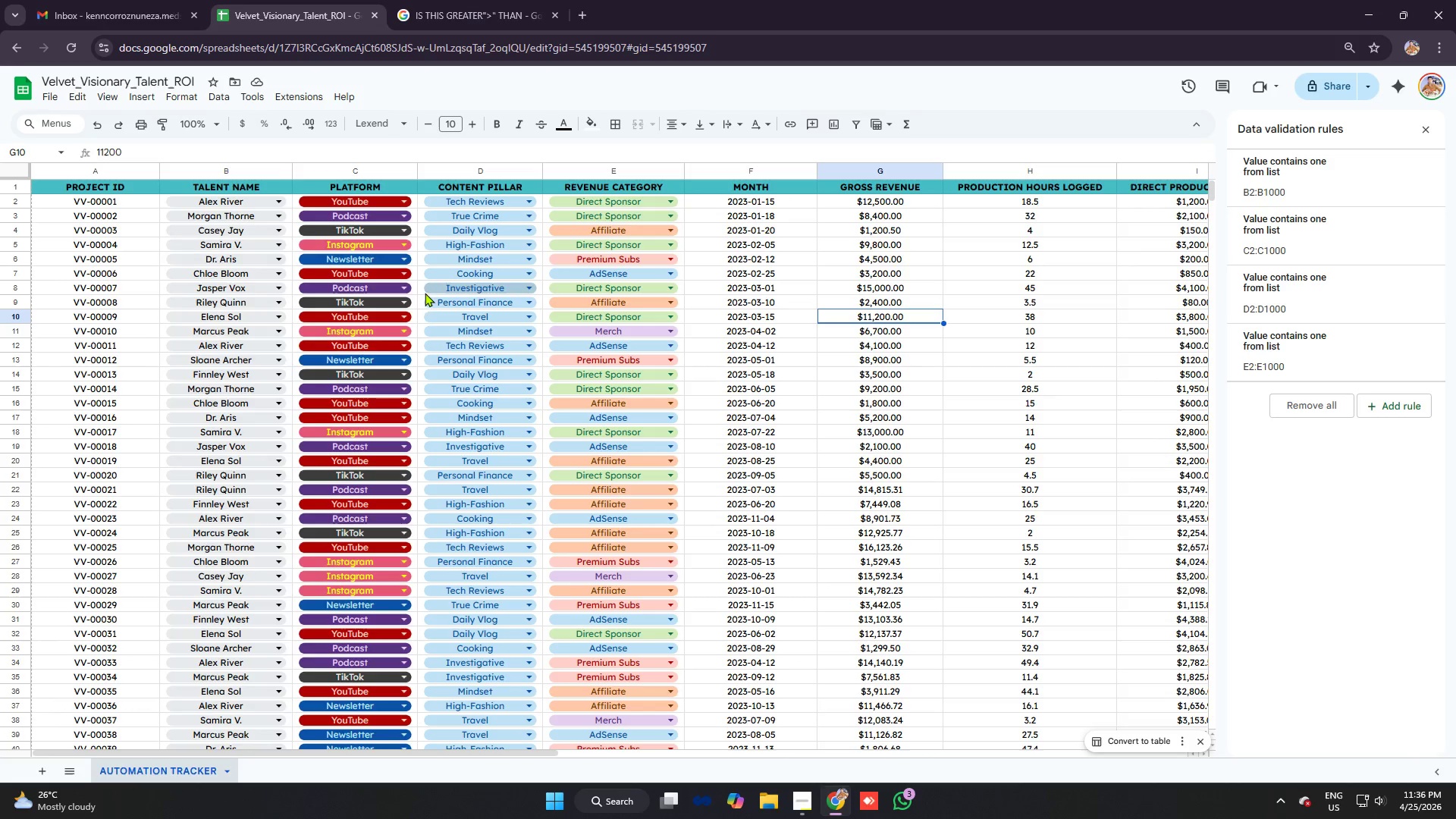 
scroll: coordinate [403, 292], scroll_direction: up, amount: 4.0
 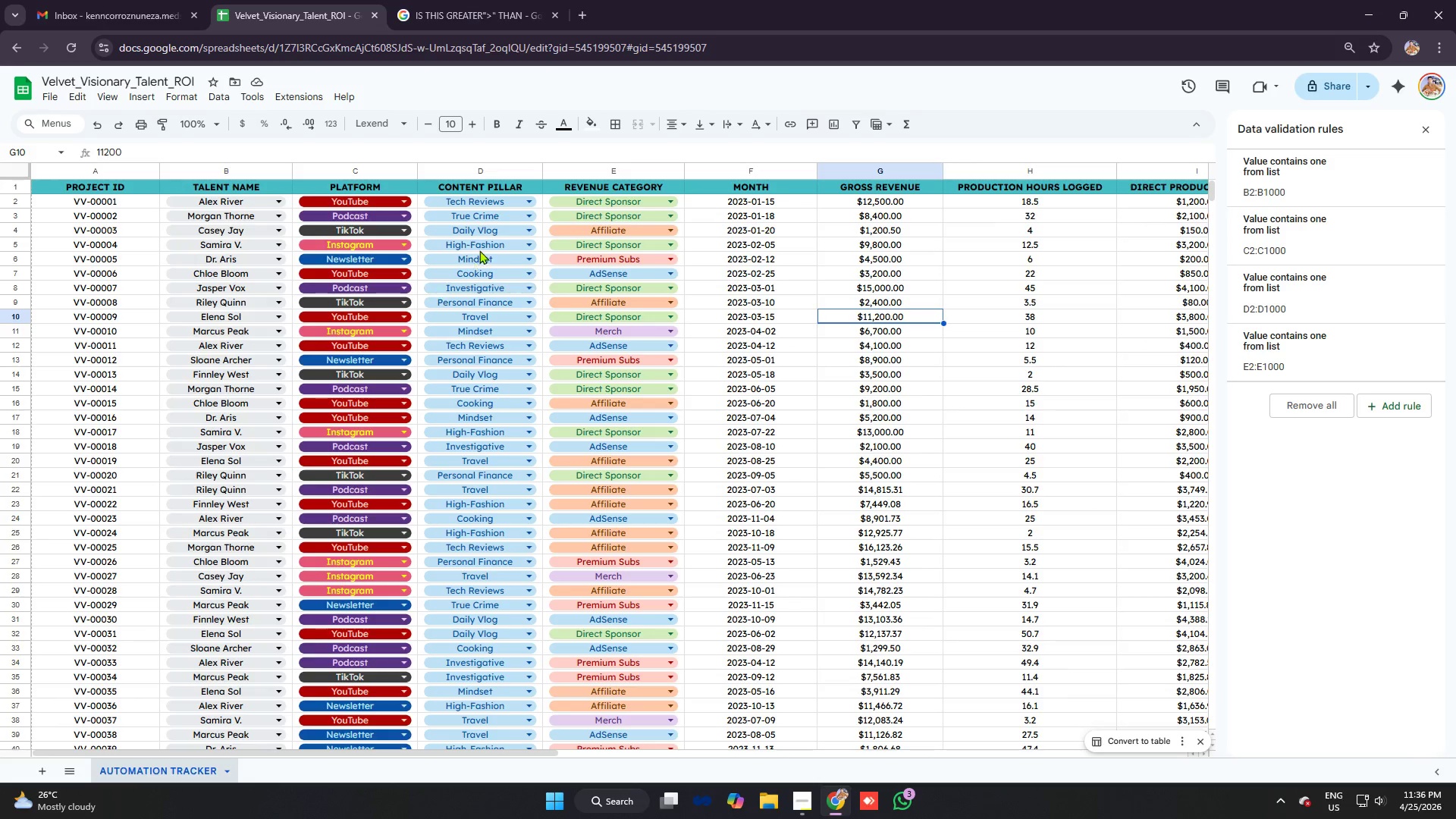 
left_click([482, 249])
 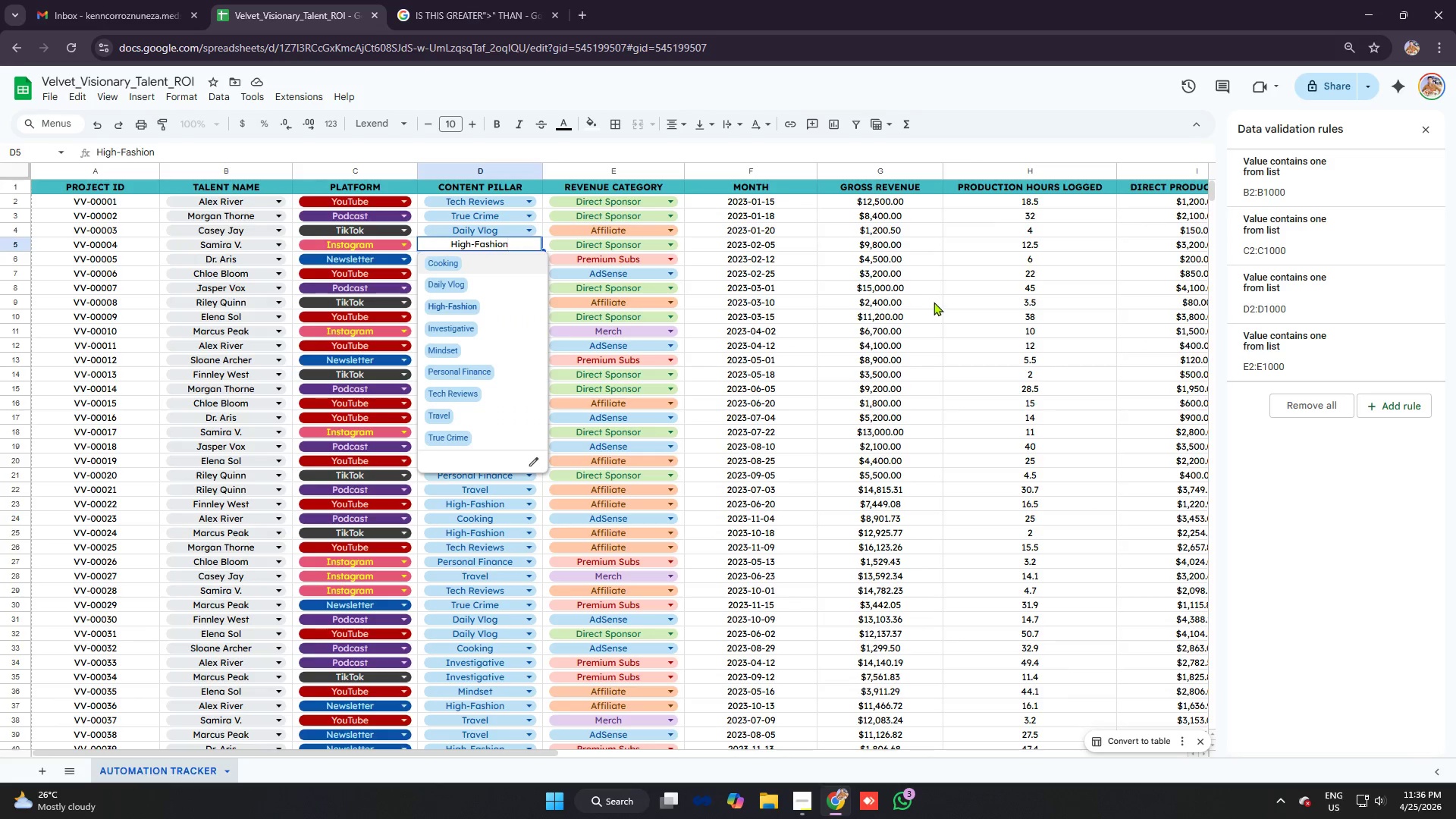 
key(Alt+AltLeft)
 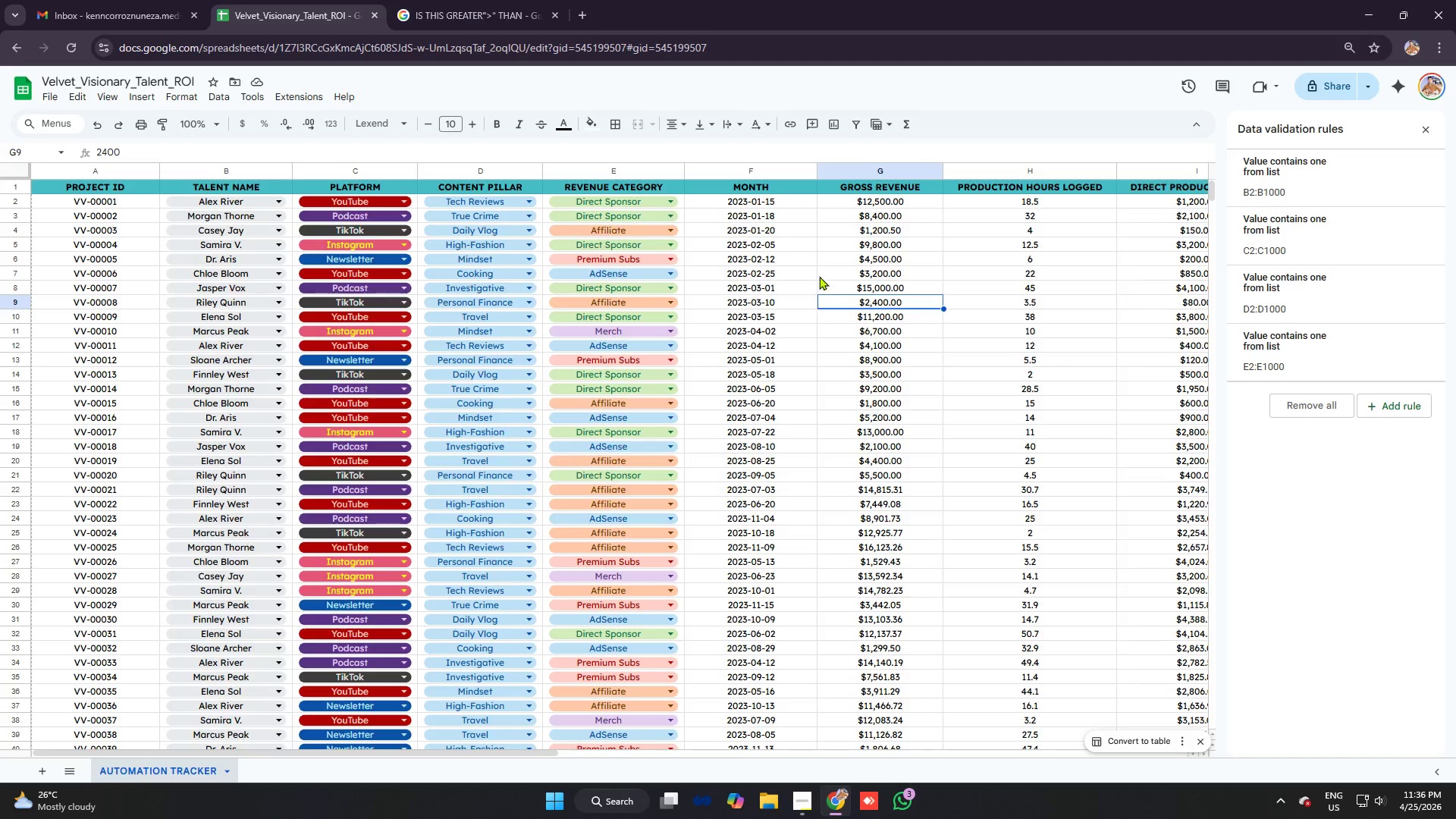 
key(Alt+Tab)